 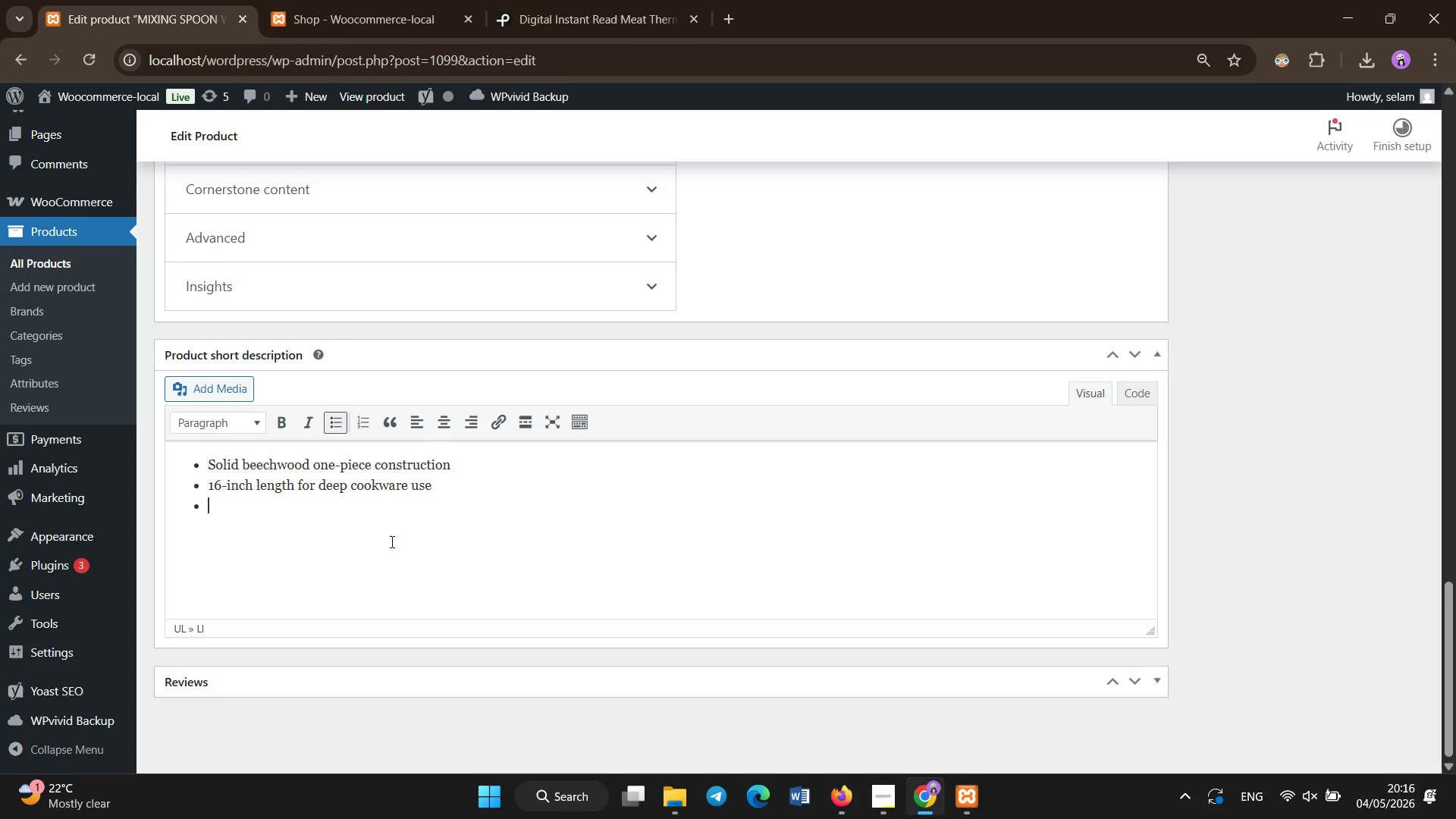 
type(Heat-safe alternative to metal u)
 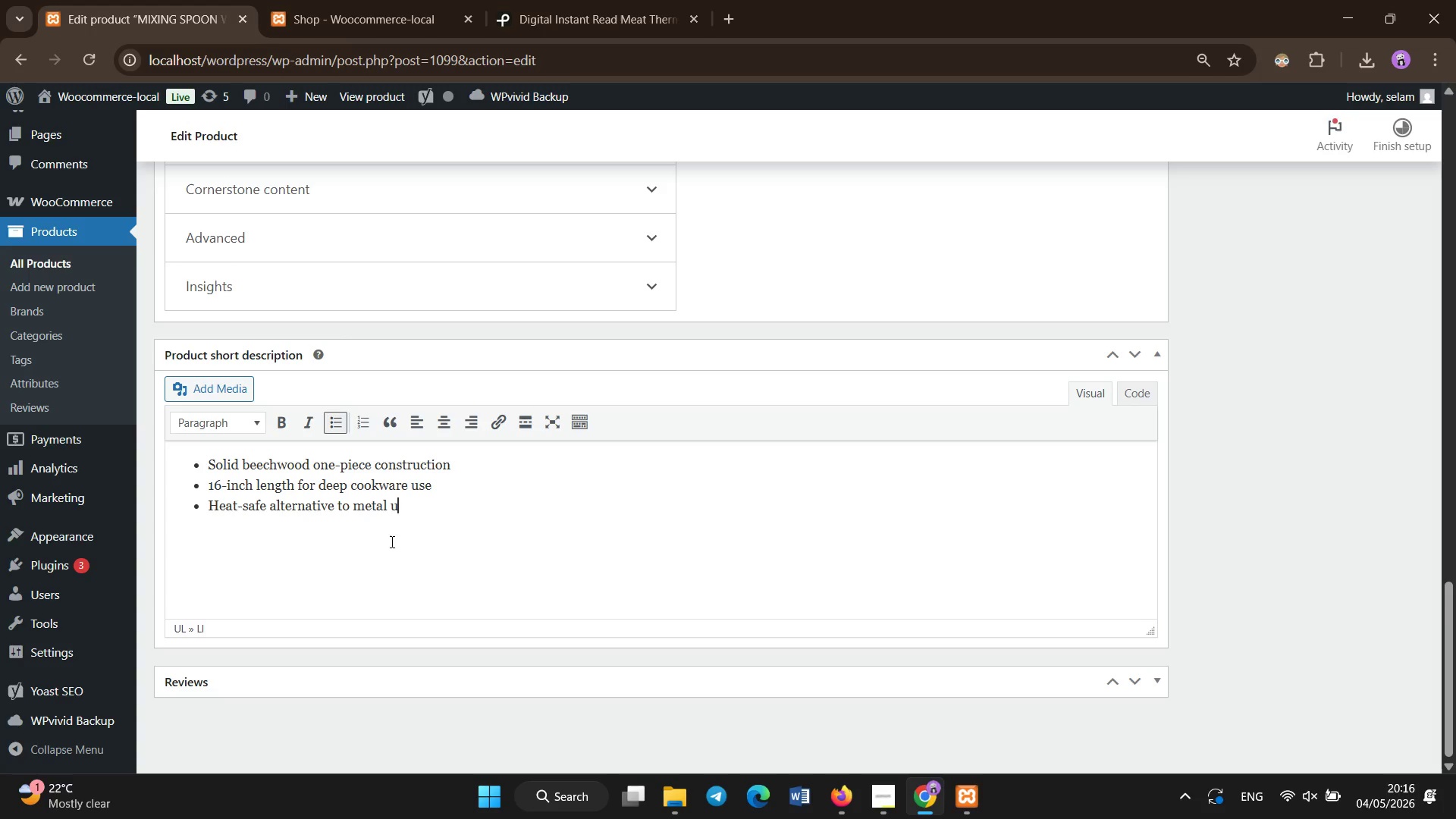 
wait(5.19)
 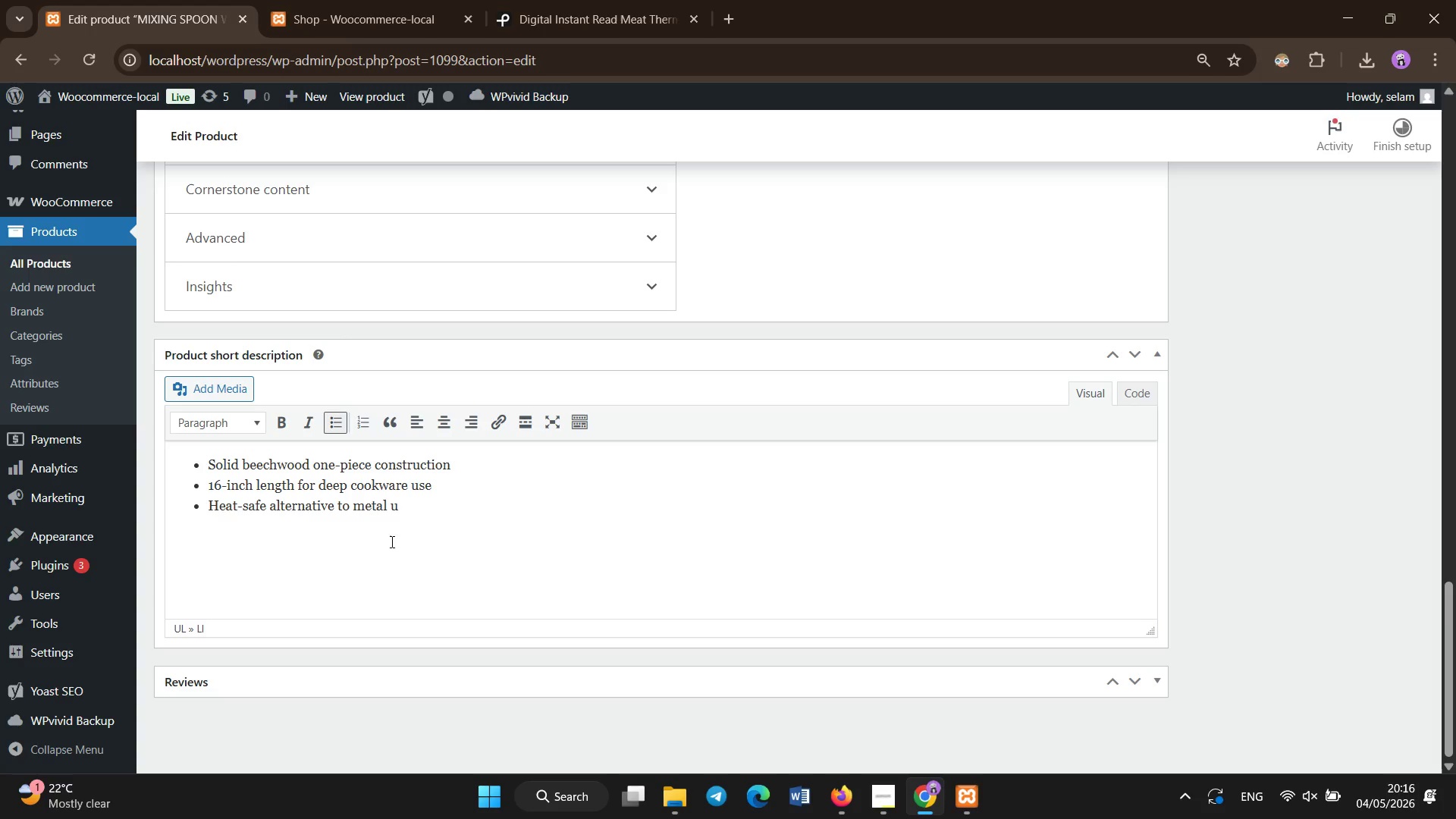 
hold_key(key=ShiftLeft, duration=0.62)
 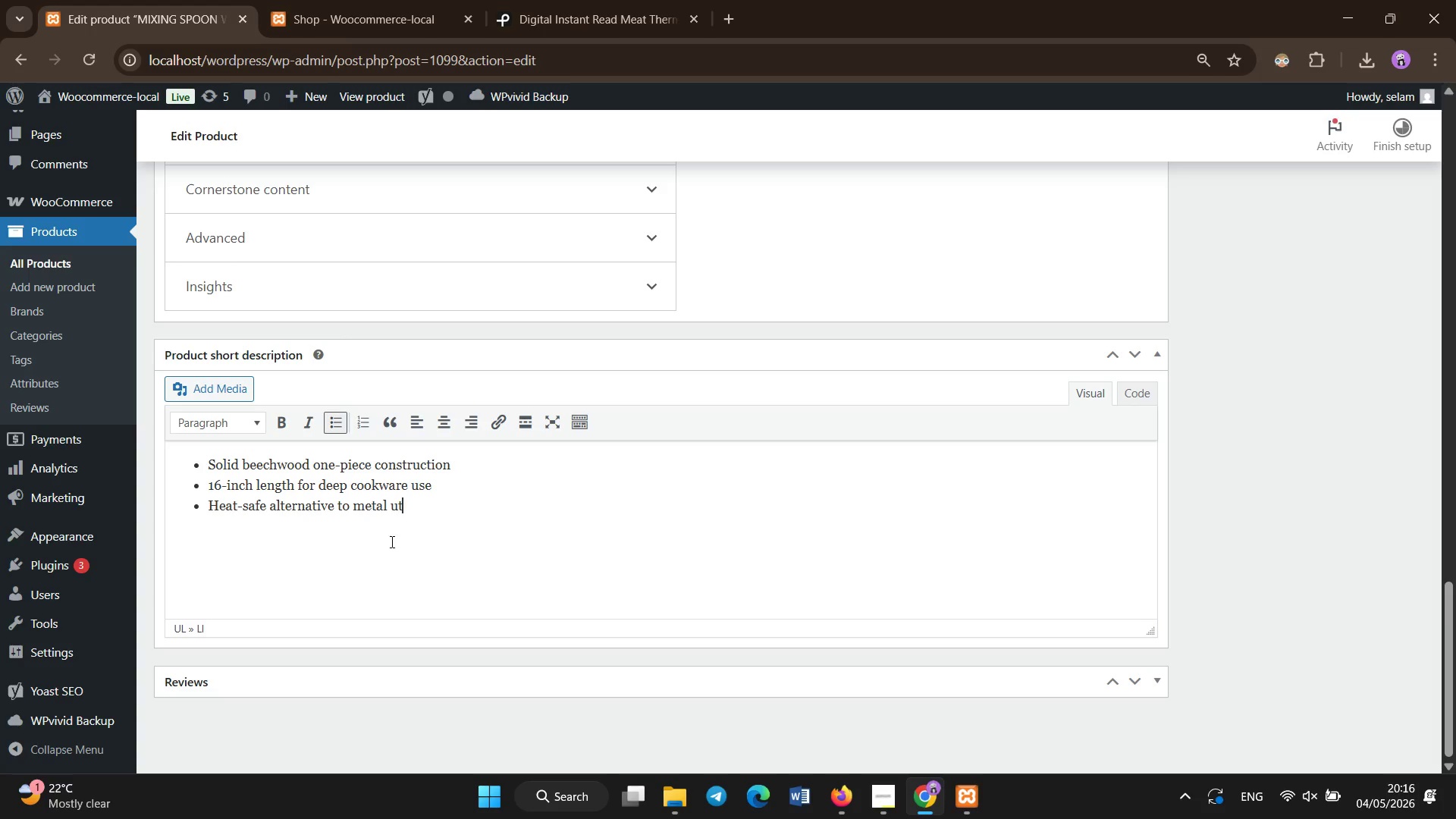 
type(tensile)
key(Backspace)
type(s)
 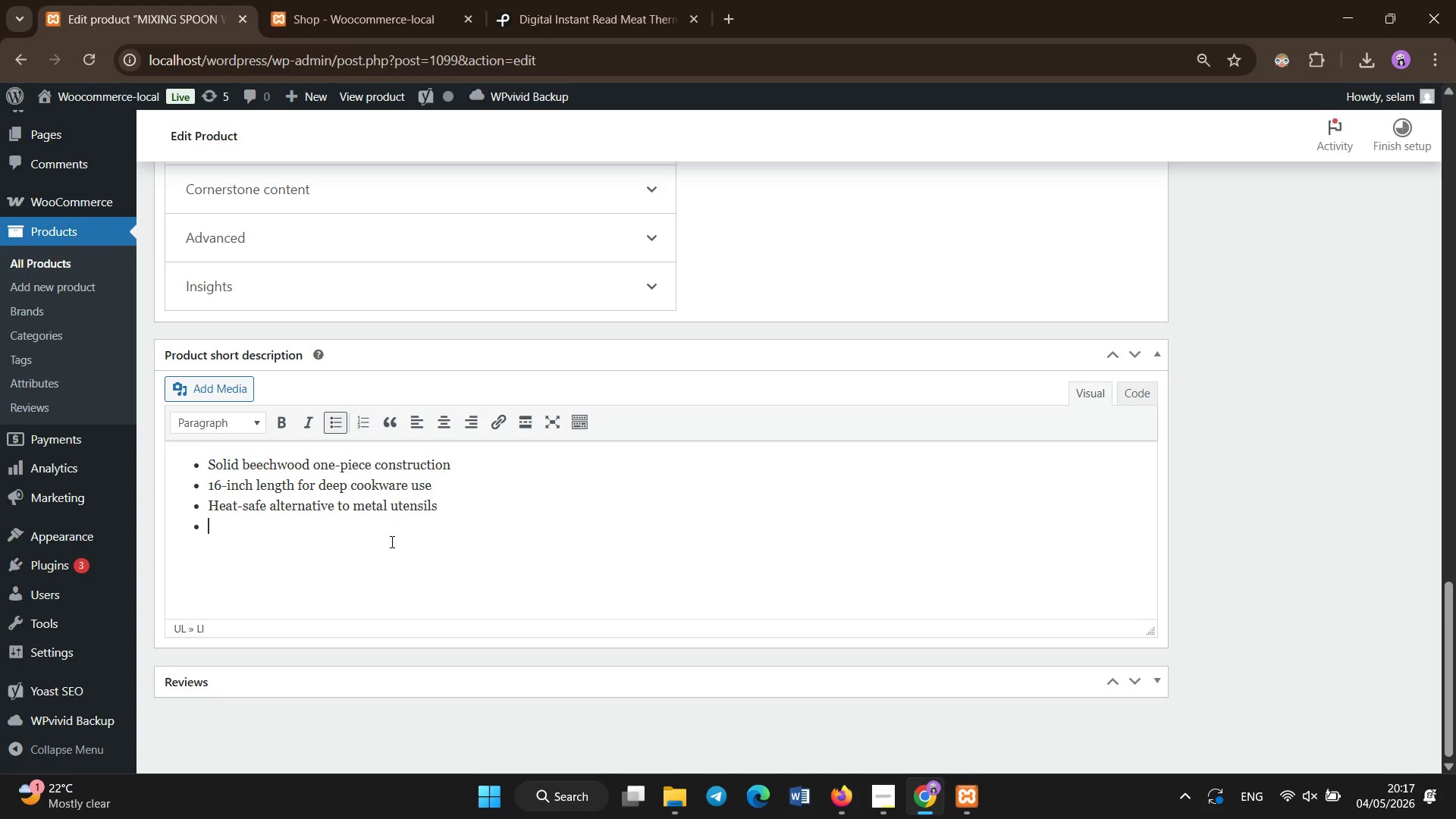 
key(Enter)
 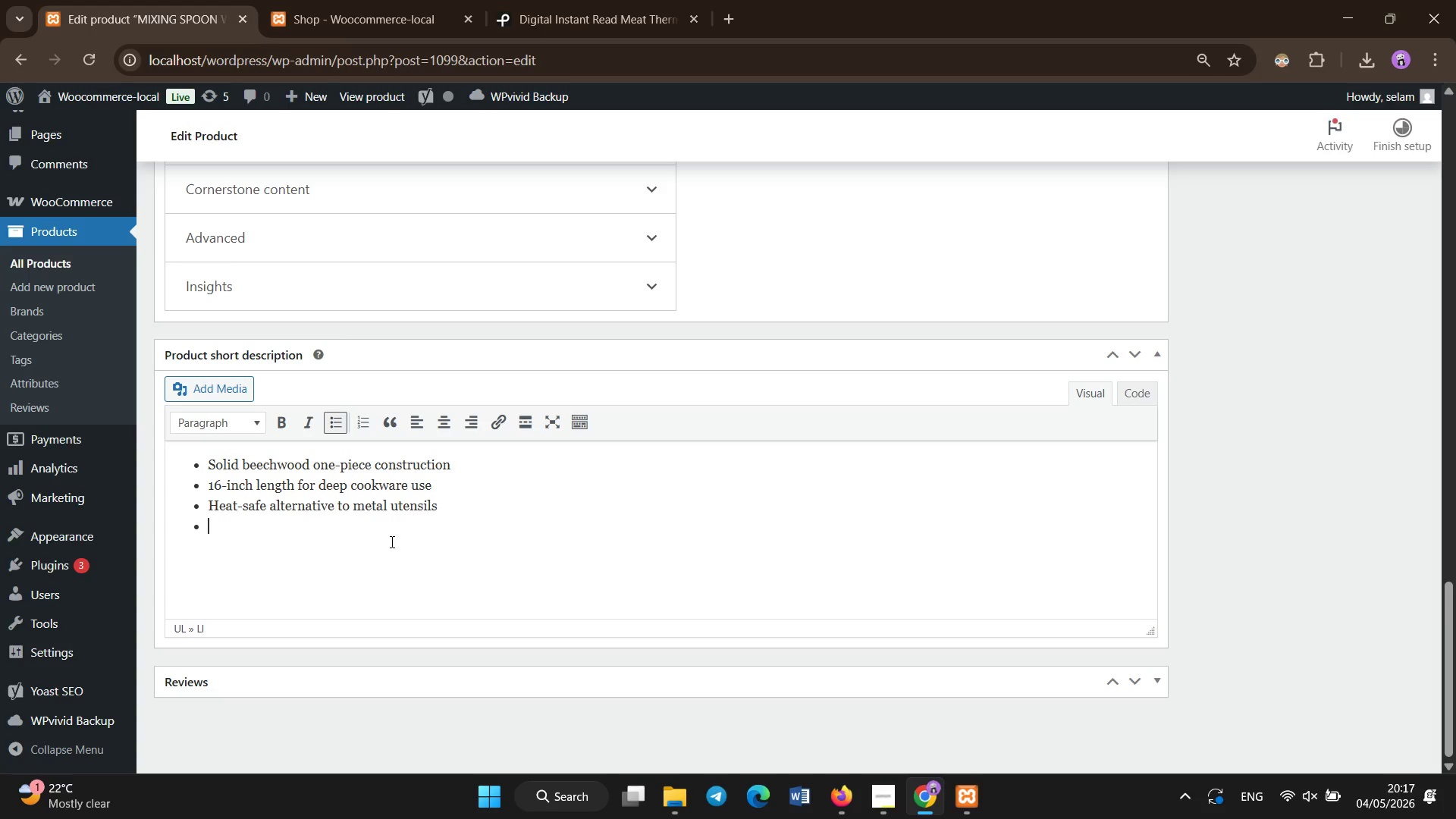 
type(Smooth sanded finsi)
key(Backspace)
key(Backspace)
type(ish for comfort grip)
 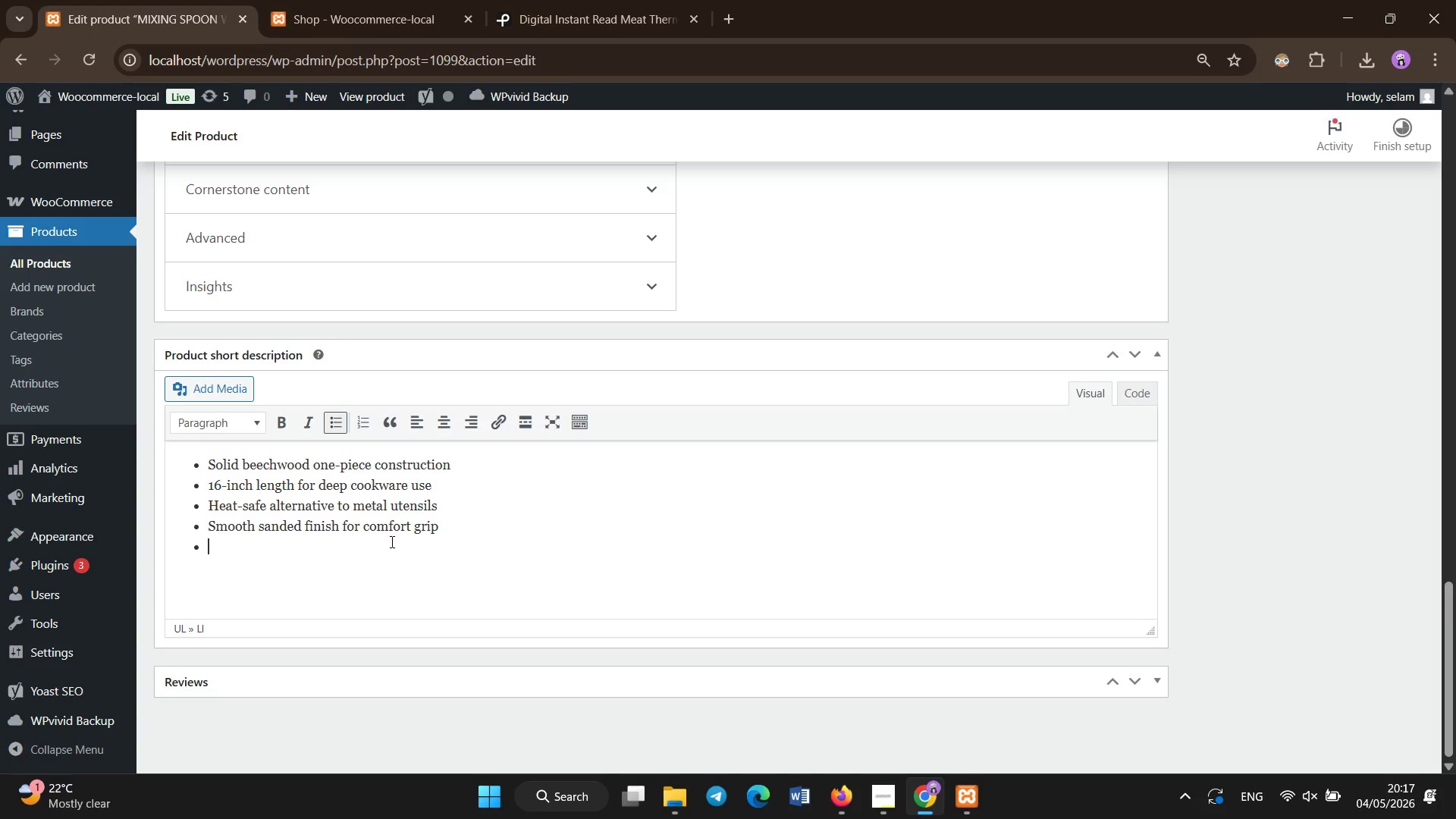 
key(Enter)
 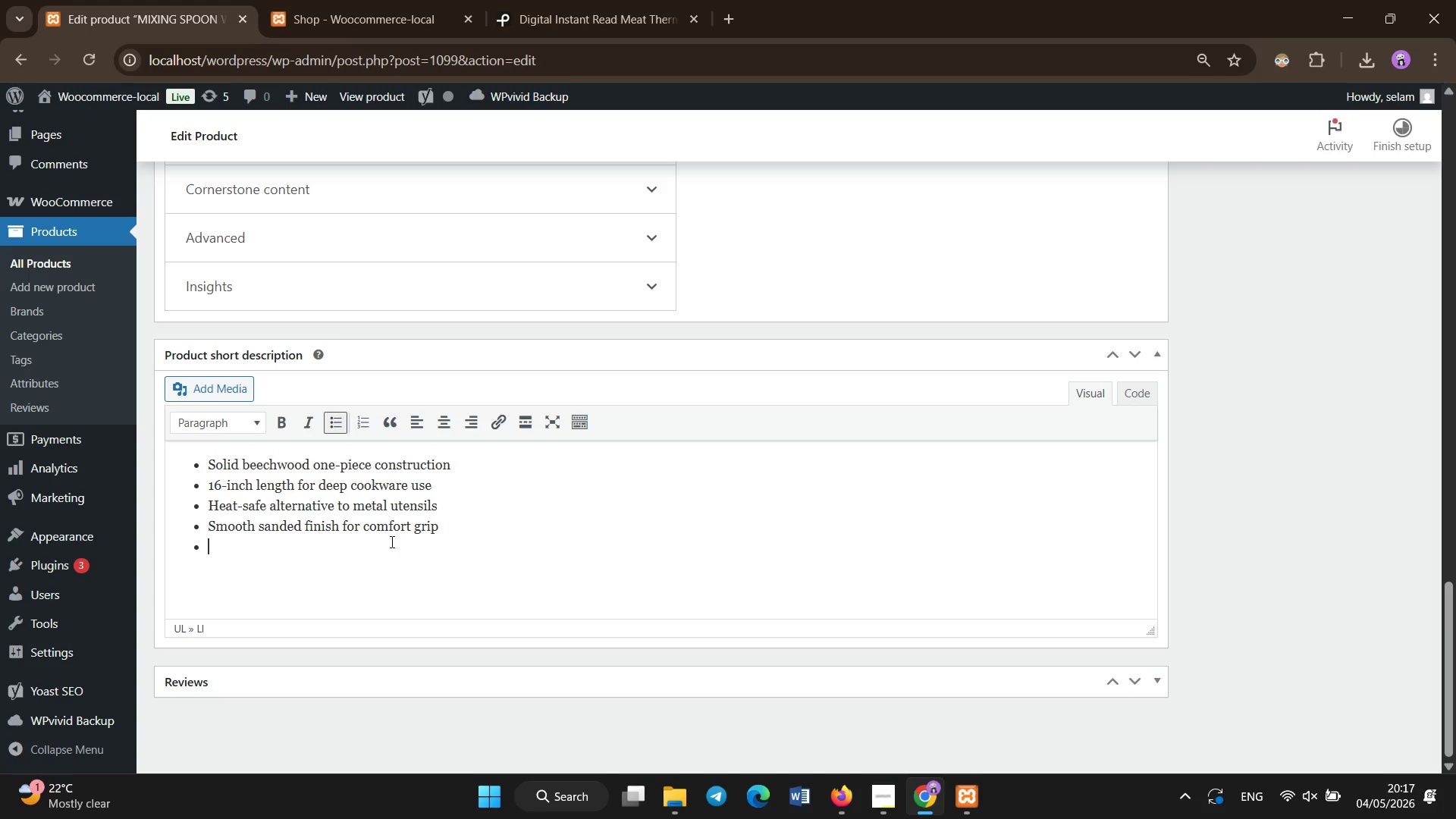 
type(Ideal for soups )
key(Backspace)
type(, sauces, and large batches)
 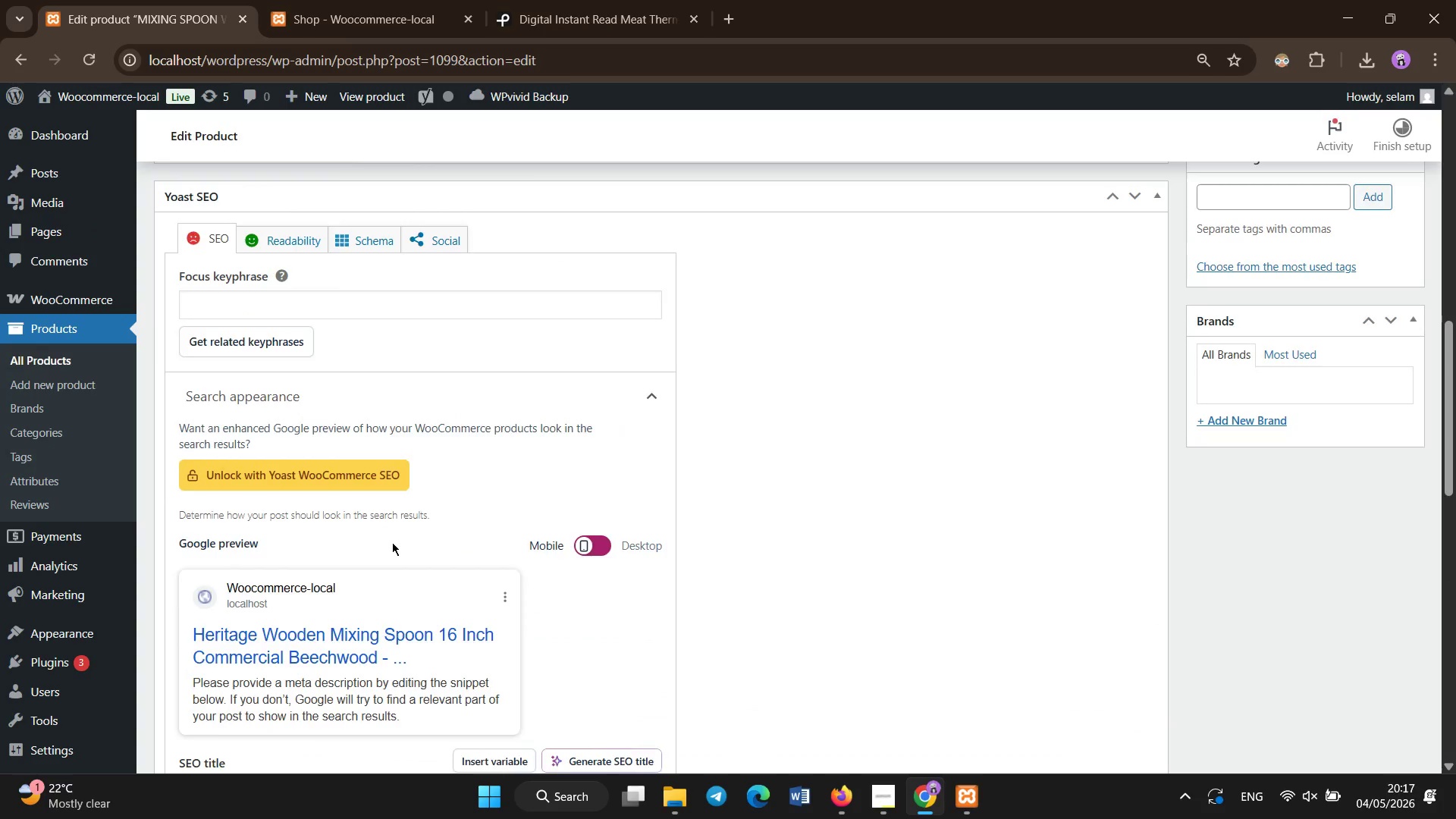 
scroll: coordinate [315, 478], scroll_direction: up, amount: 24.0
 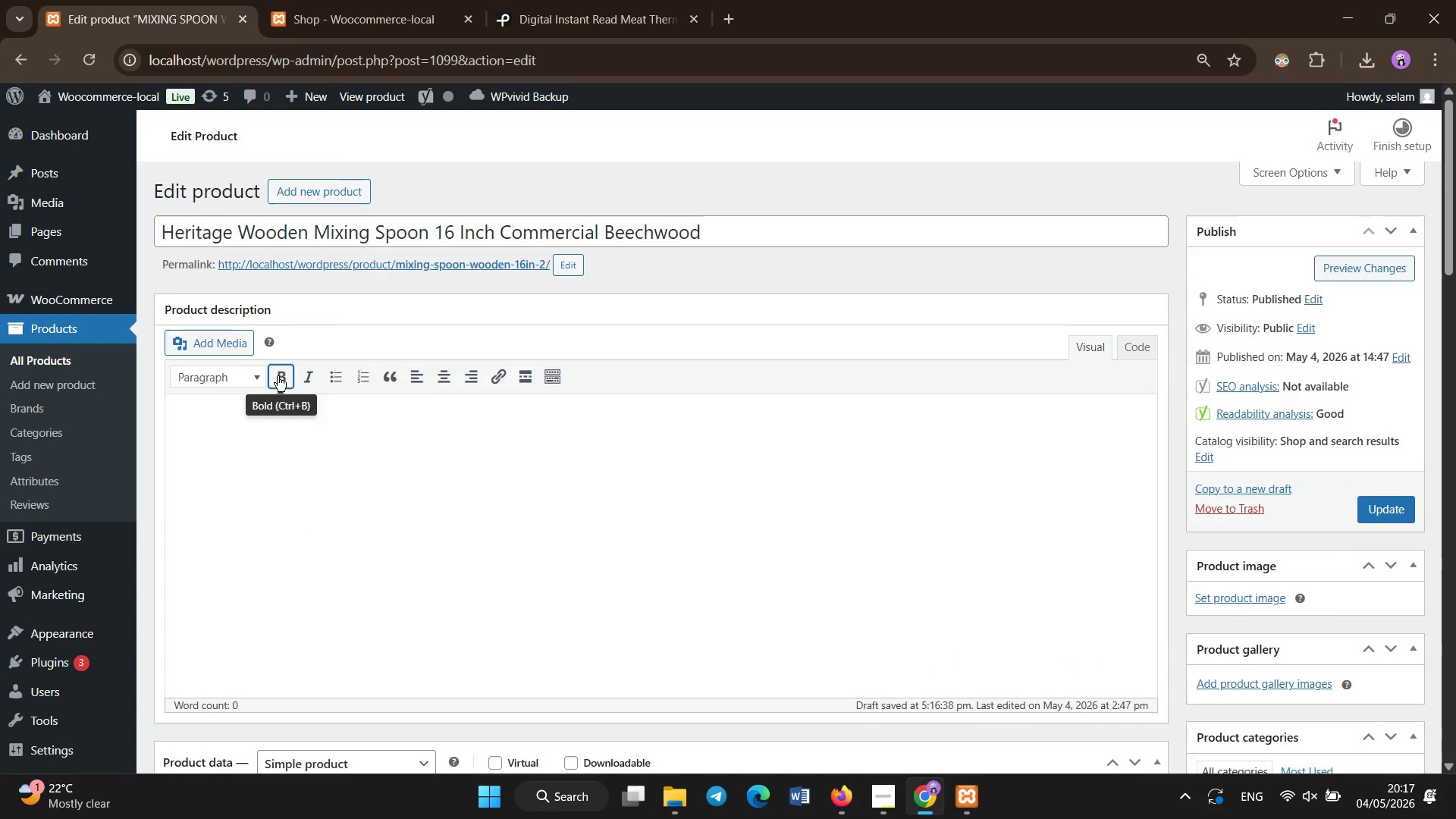 
double_click([211, 497])
 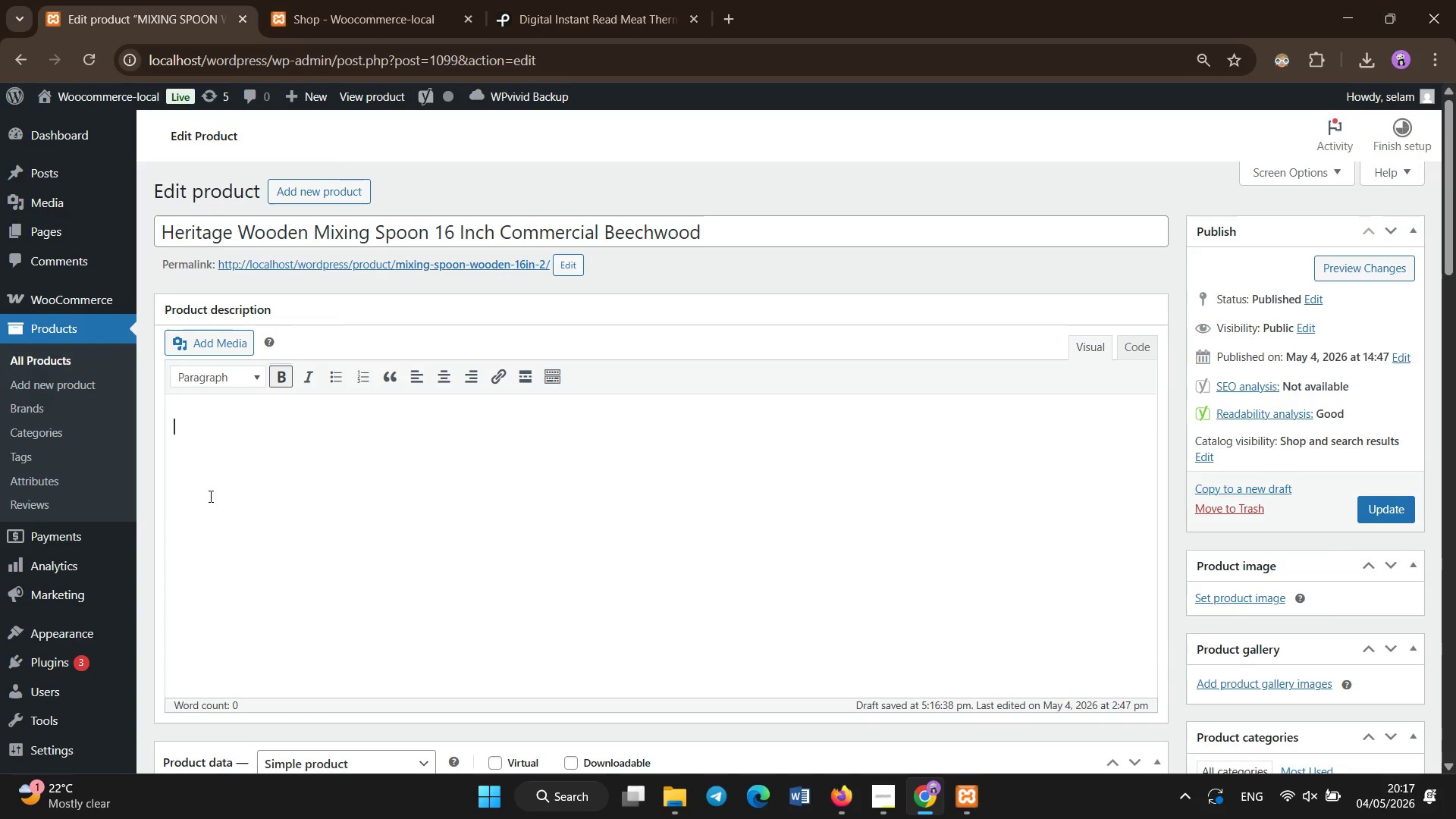 
type(Built for Traditional and cOMmercial KITchens)
 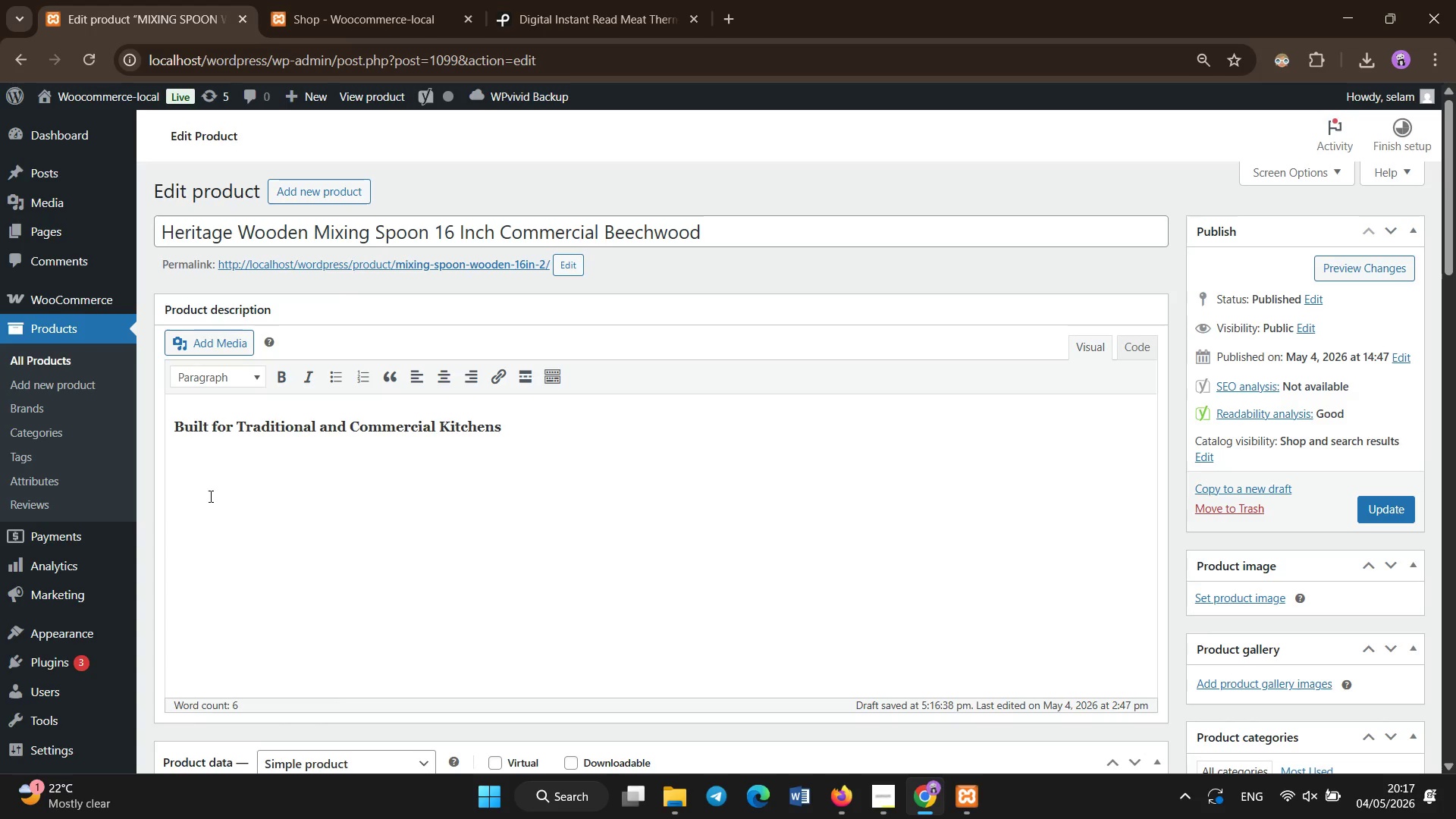 
 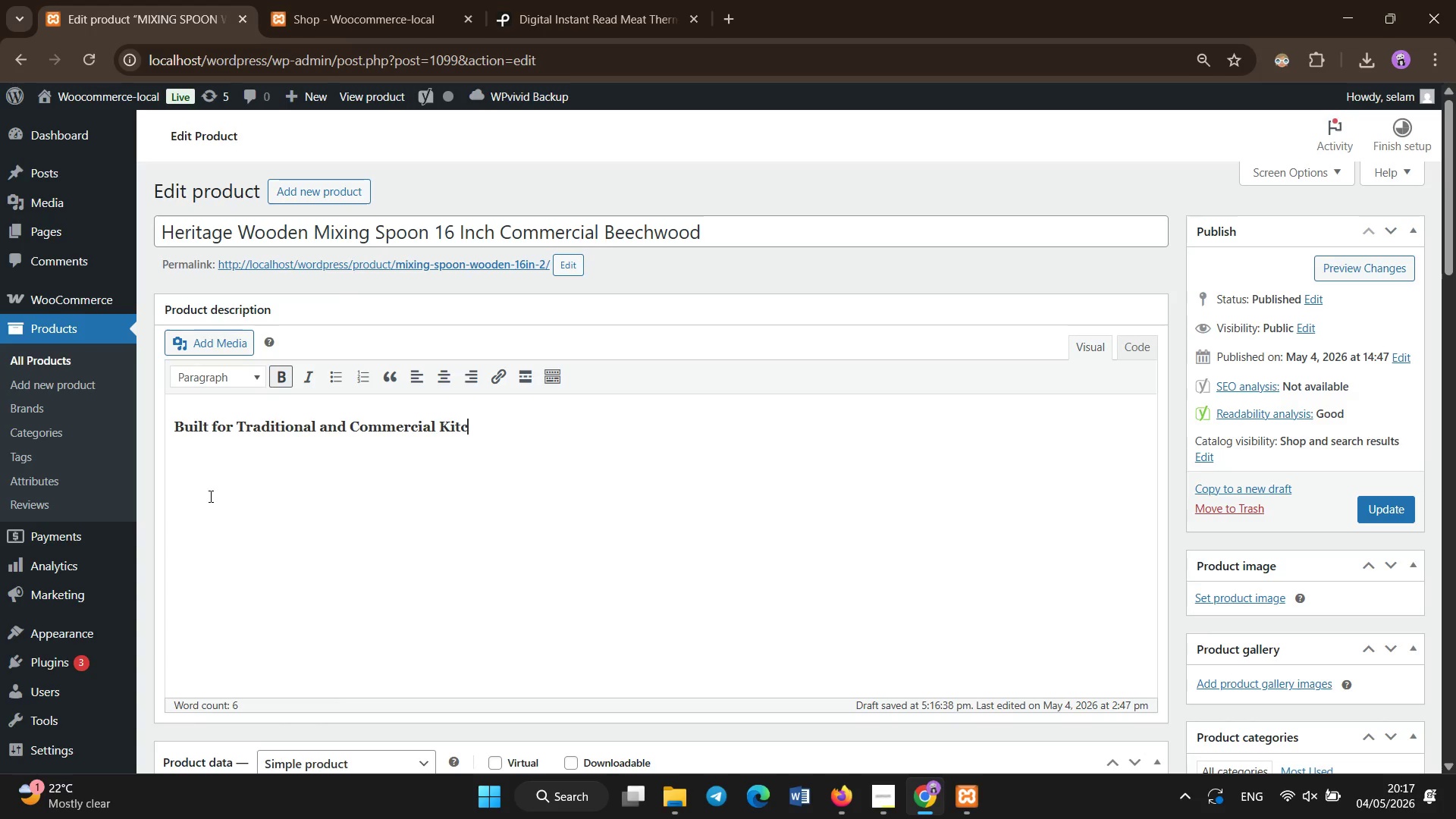 
key(Enter)
 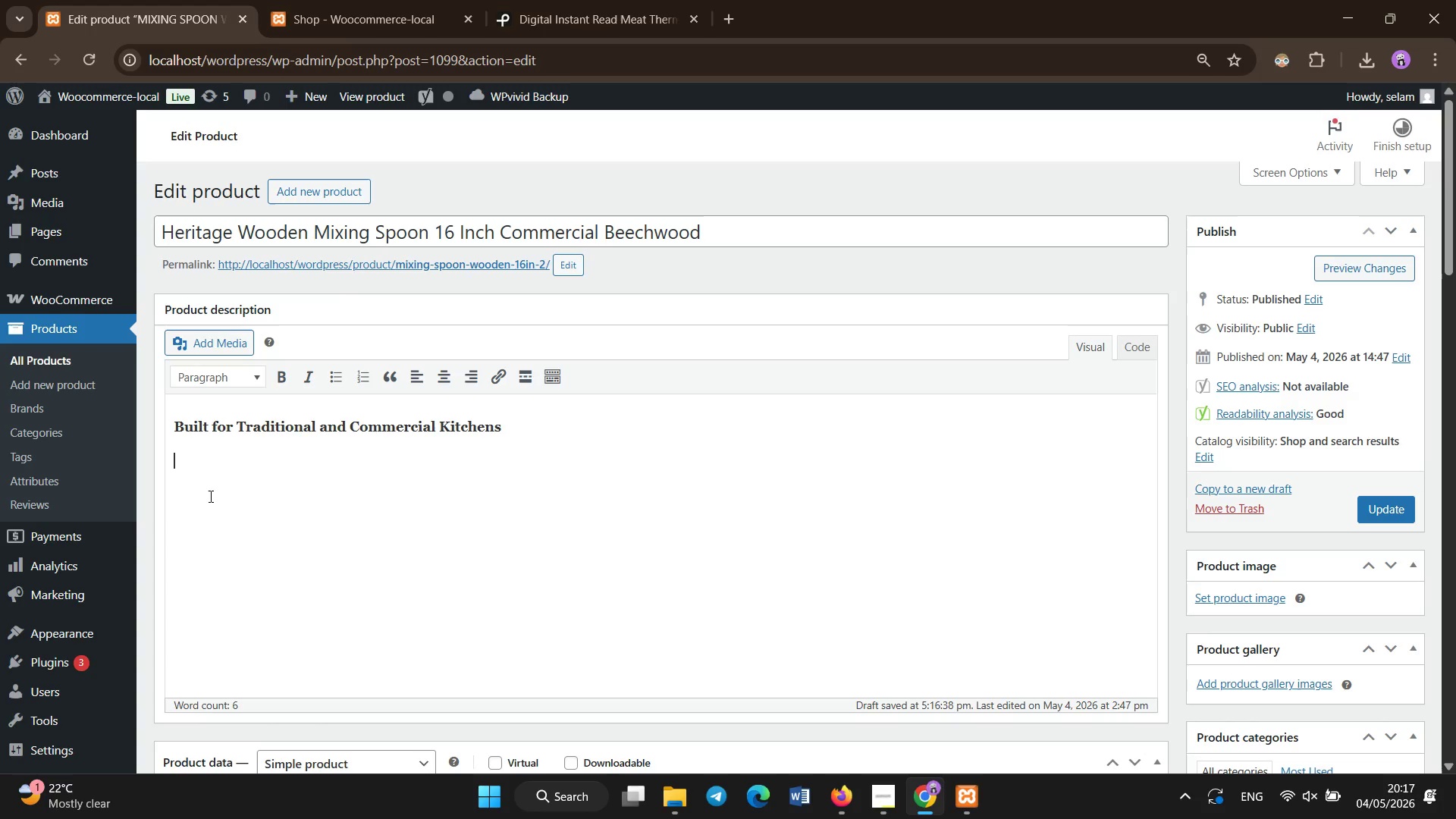 
type(The Heritage 16-inch wooden mixingt spp)
key(Backspace)
key(Backspace)
key(Backspace)
key(Backspace)
key(Backspace)
key(Backspace)
key(Backspace)
key(Backspace)
type(ing spponis d)
key(Backspace)
key(Backspace)
key(Backspace)
key(Backspace)
type( is)
key(Backspace)
key(Backspace)
key(Backspace)
key(Backspace)
key(Backspace)
key(Backspace)
type(oon is designed for chefs who value control, durability, and gentle handling of coockware. M)
key(Backspace)
key(Backspace)
type(okaware, M)
 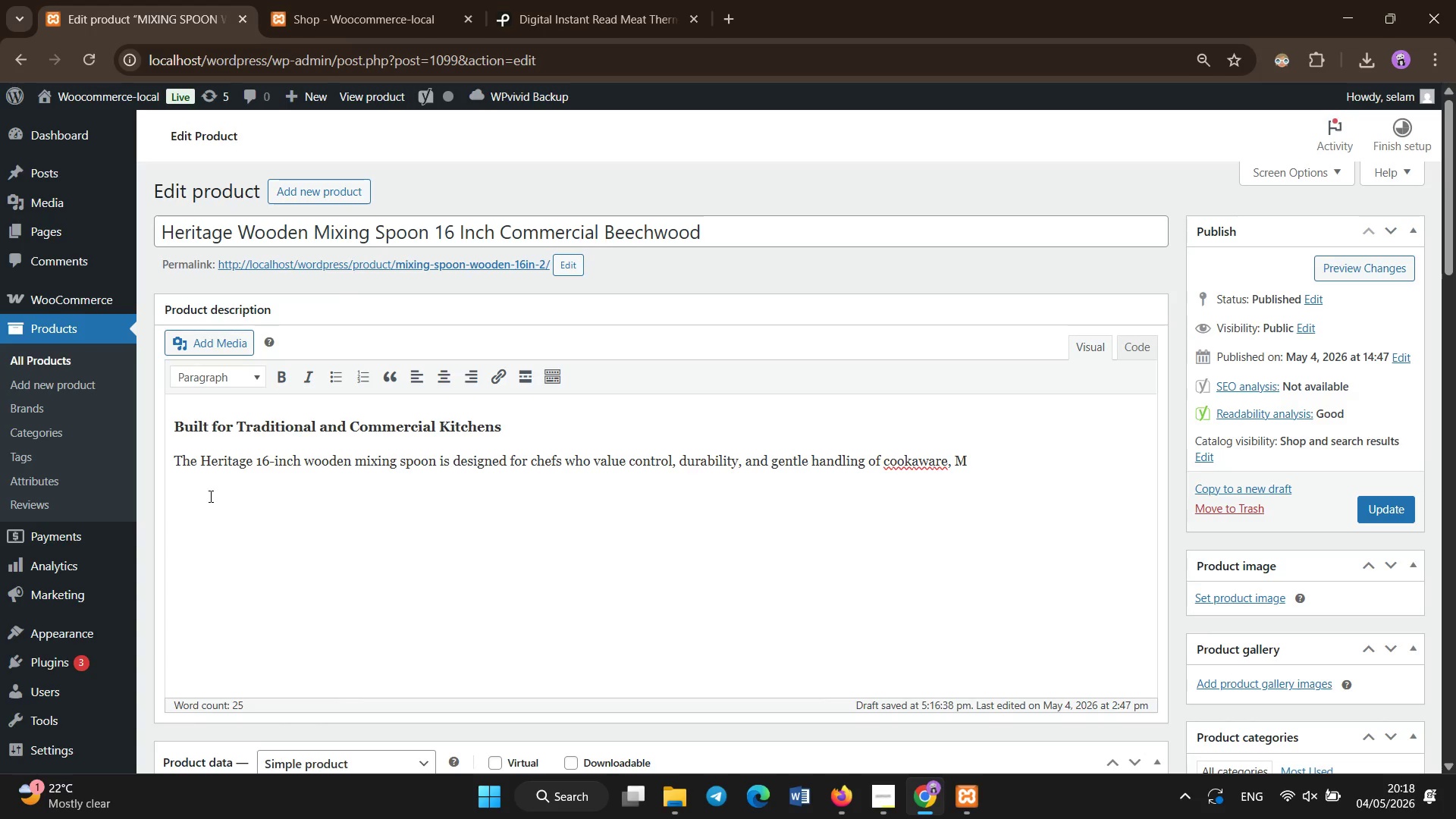 
hold_key(key=ArrowLeft, duration=0.59)
 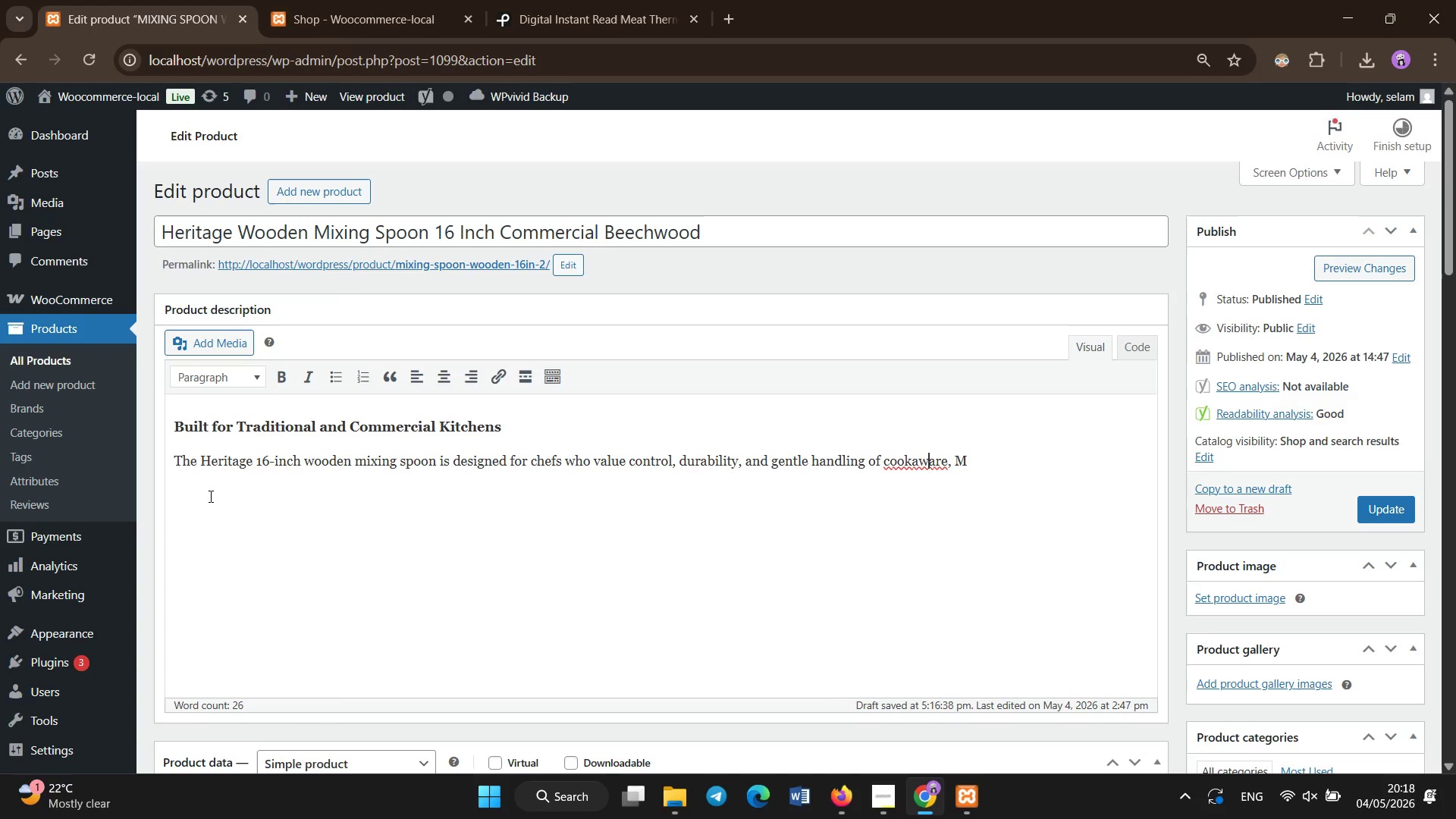 
key(ArrowLeft)
 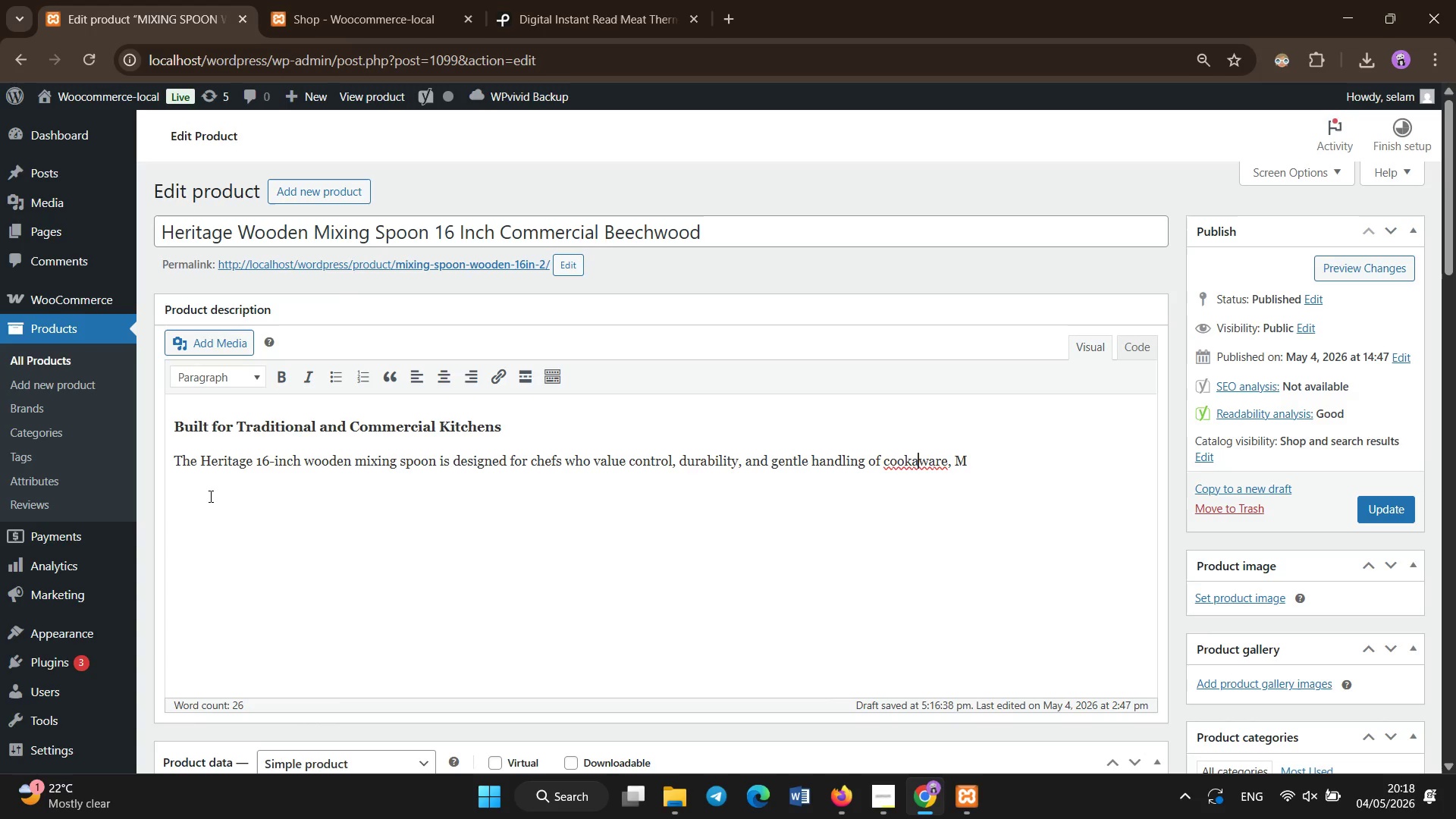 
key(ArrowLeft)
 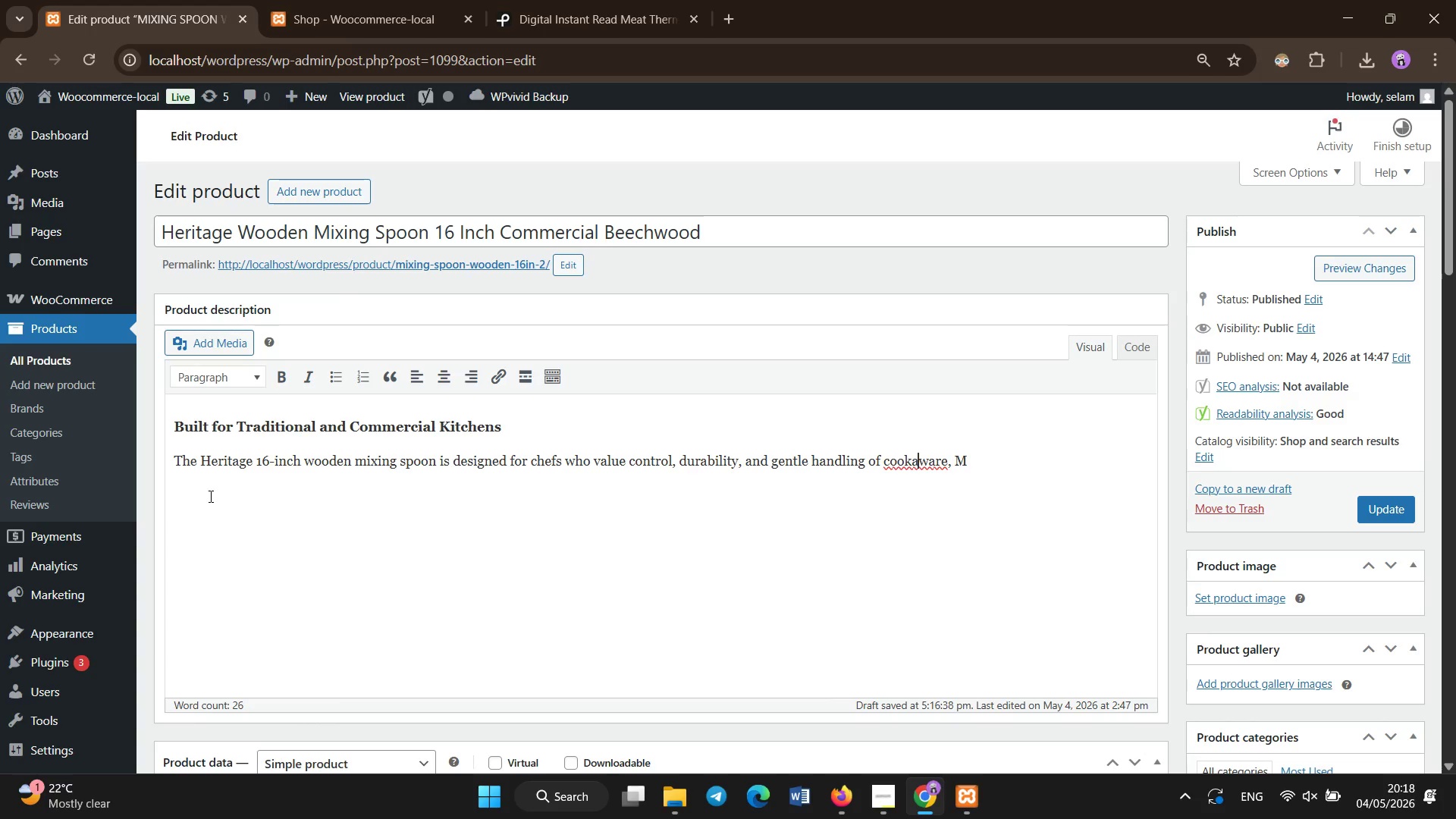 
key(ArrowLeft)
 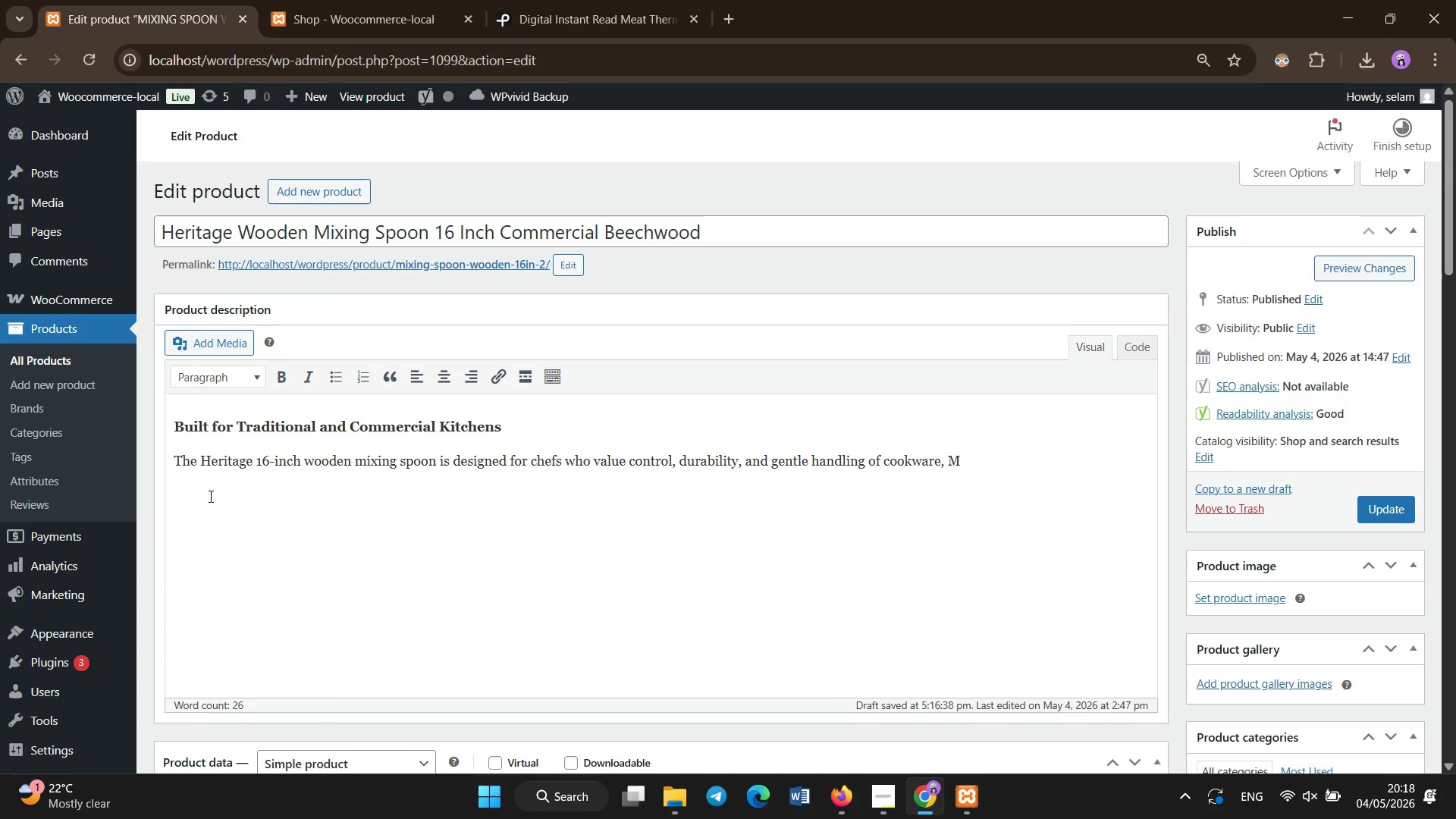 
key(Backspace)
type([End]ade from solid beechwood it offers a natural alternative to metal utensils making it d)
key(Backspace)
type(ideal for non-stick and delicatec )
key(Backspace)
key(Backspace)
type( cooking surfaces.)
 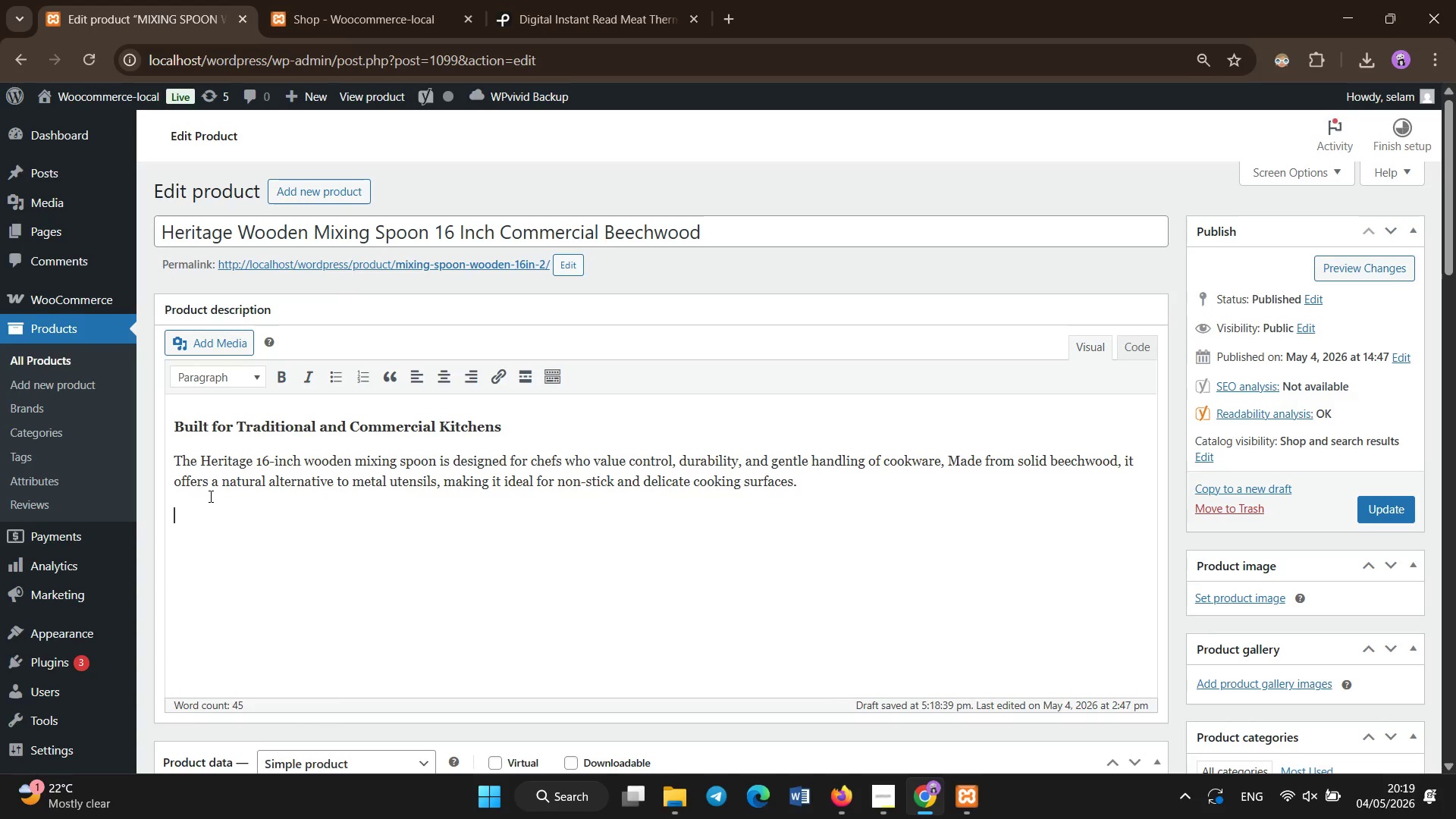 
hold_key(key=Comma, duration=11.08)
 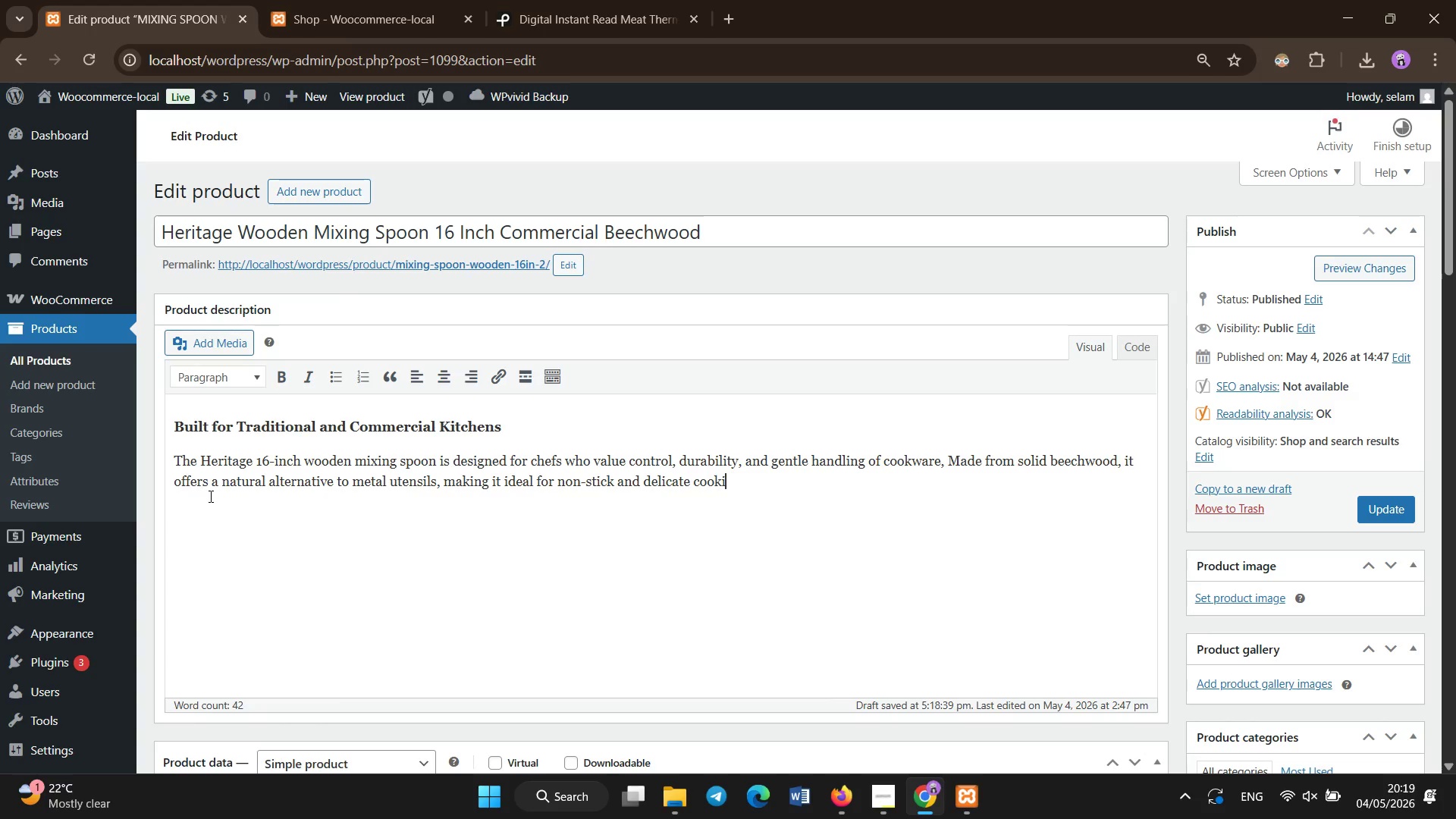 